 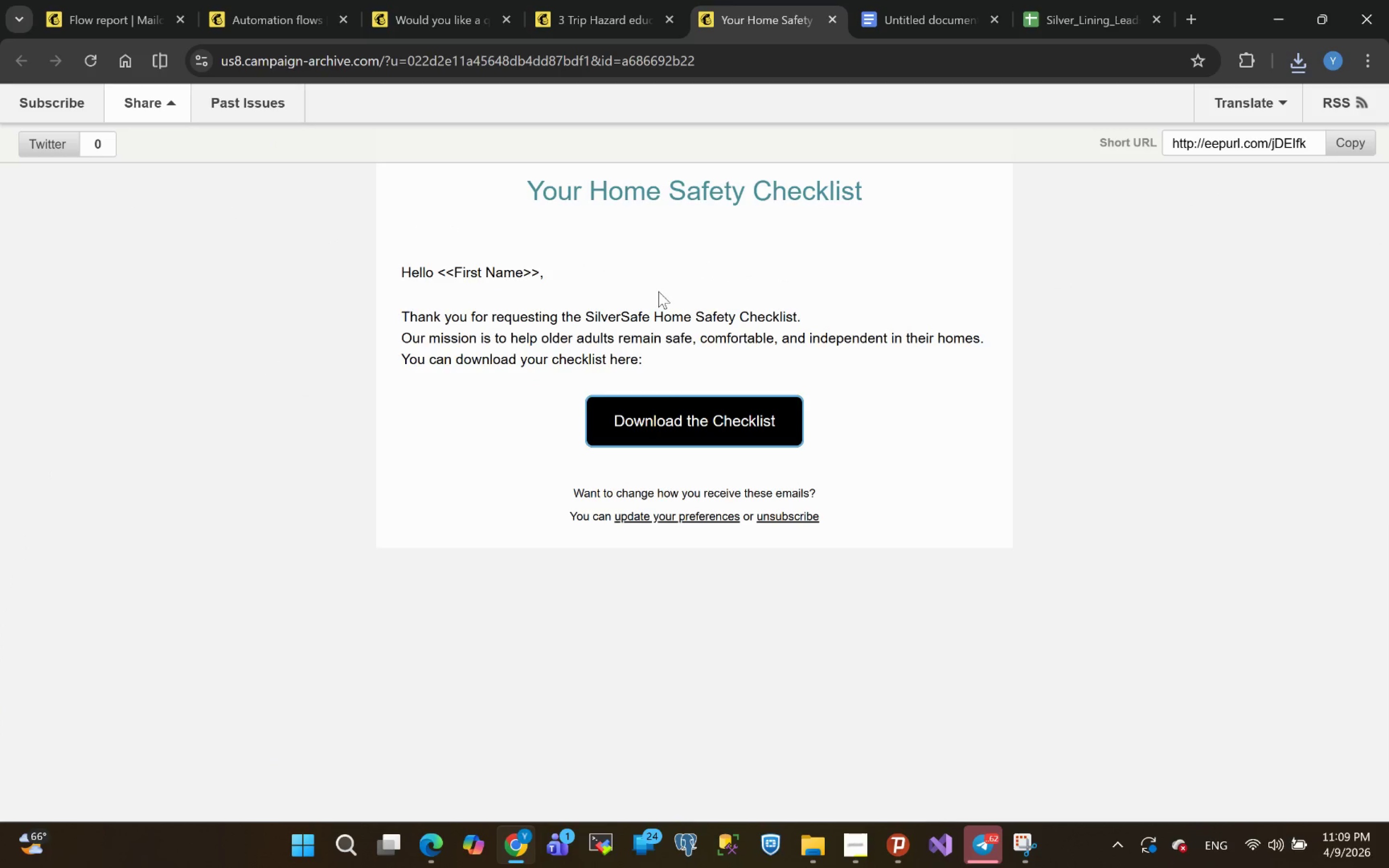 
left_click([173, 106])
 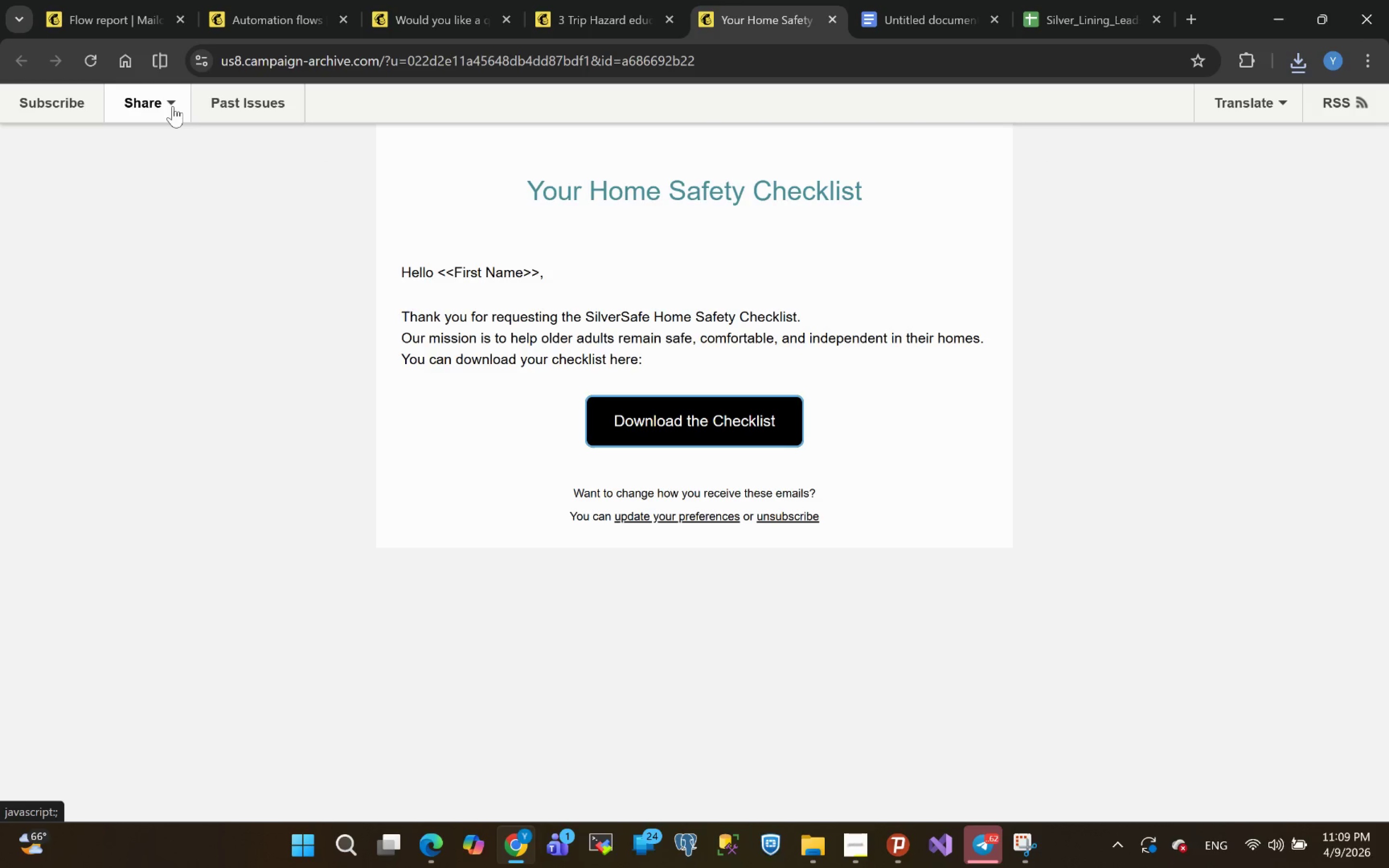 
left_click([173, 106])
 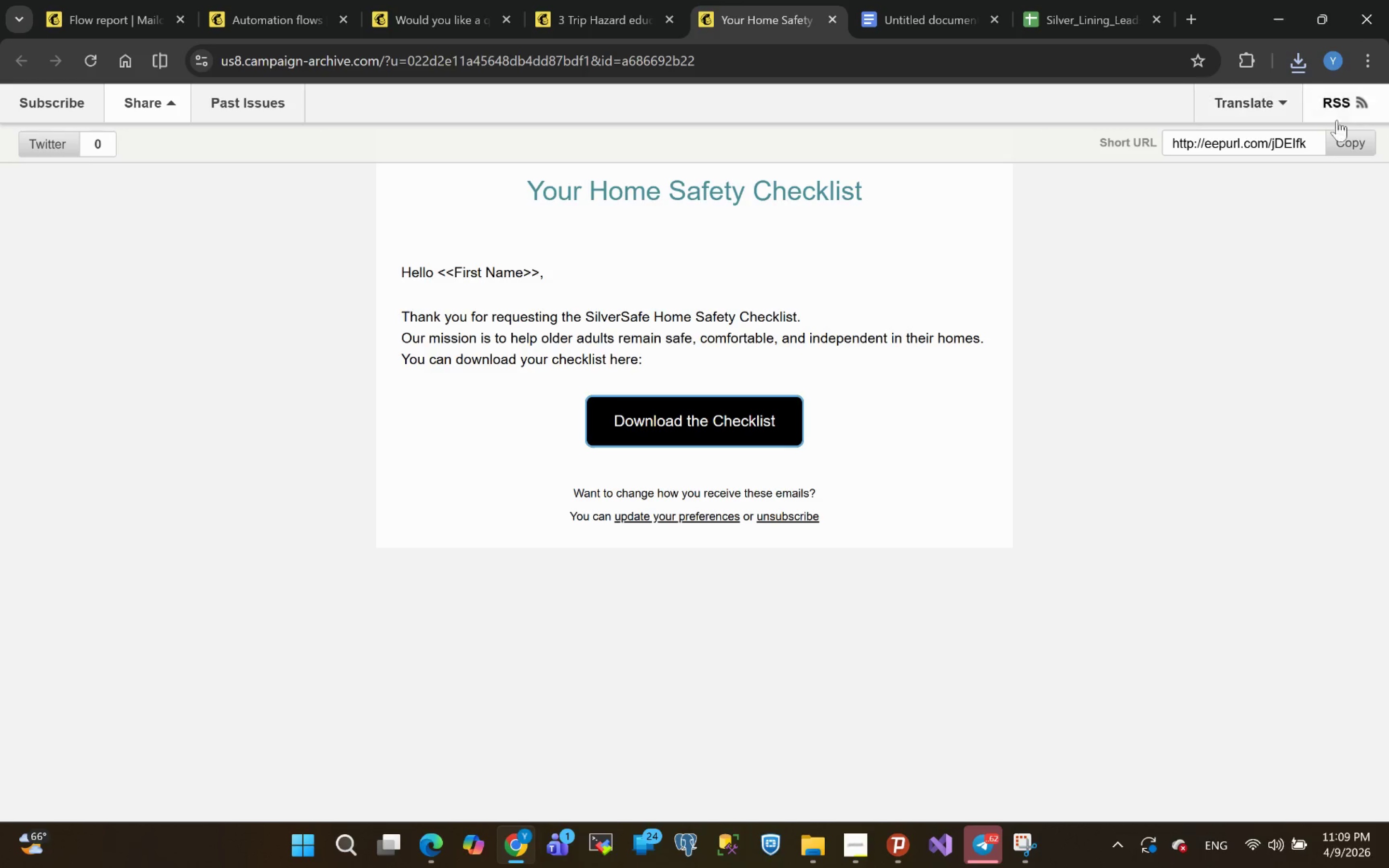 
left_click([1356, 136])
 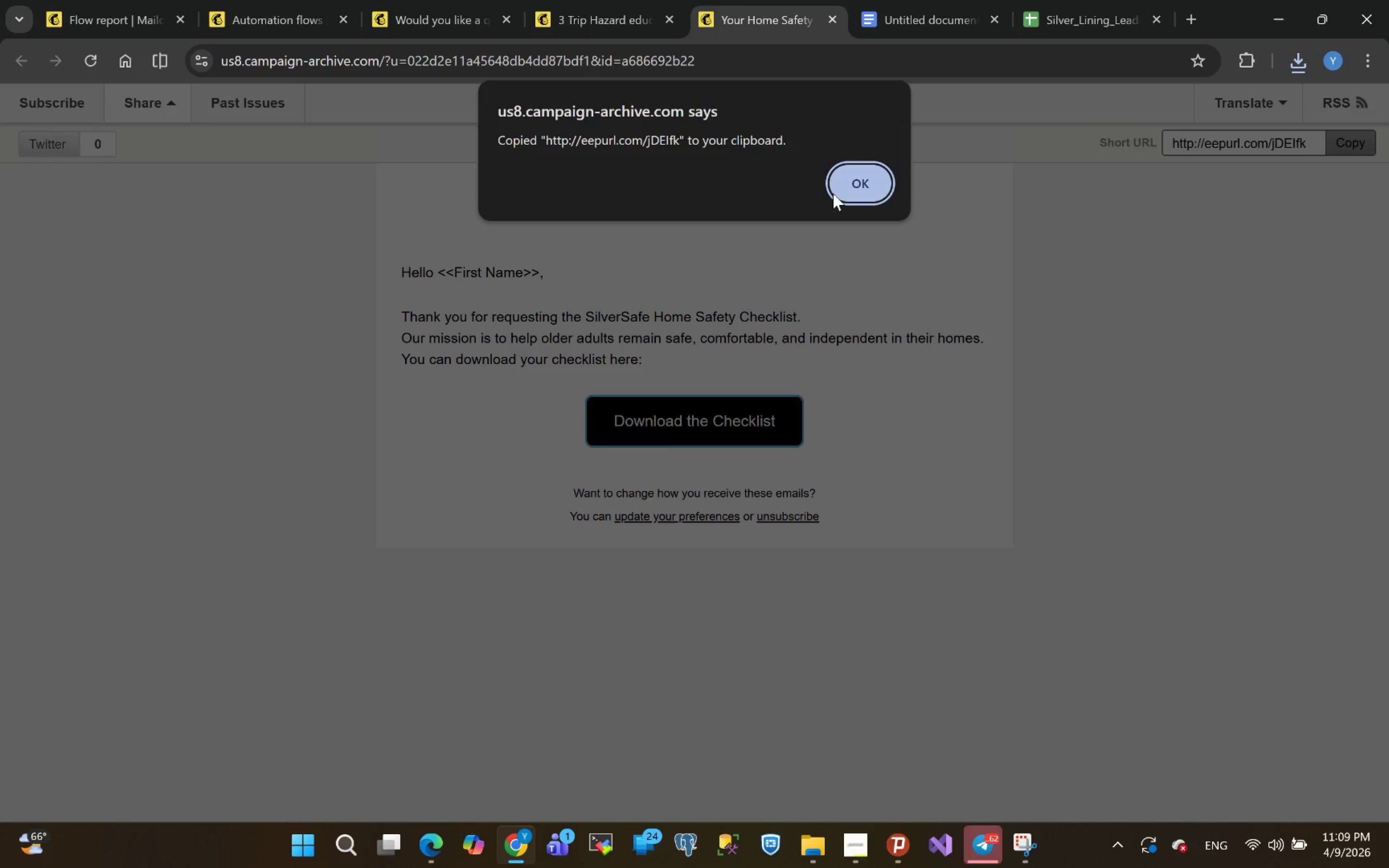 
left_click([863, 180])
 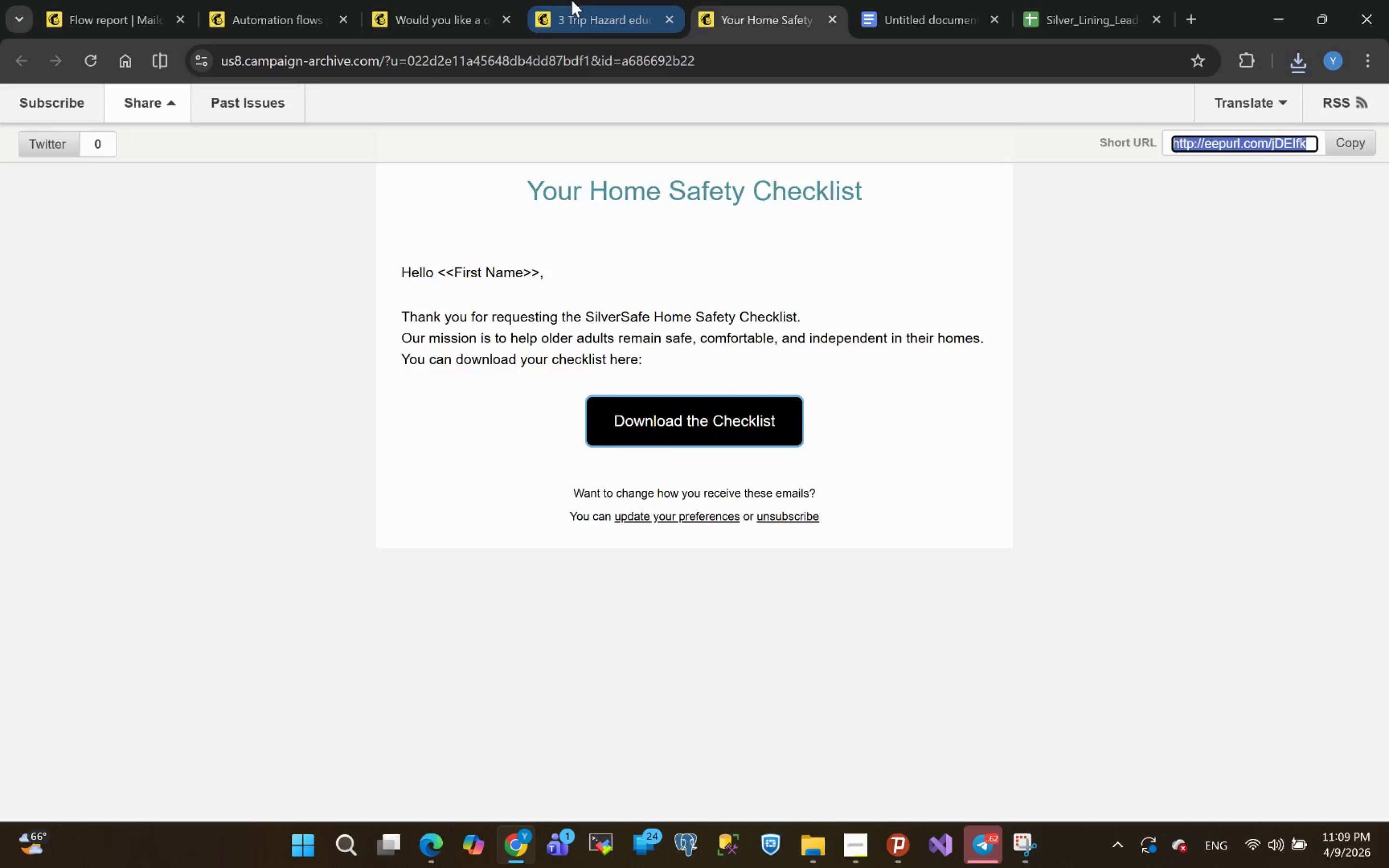 
left_click([572, 0])
 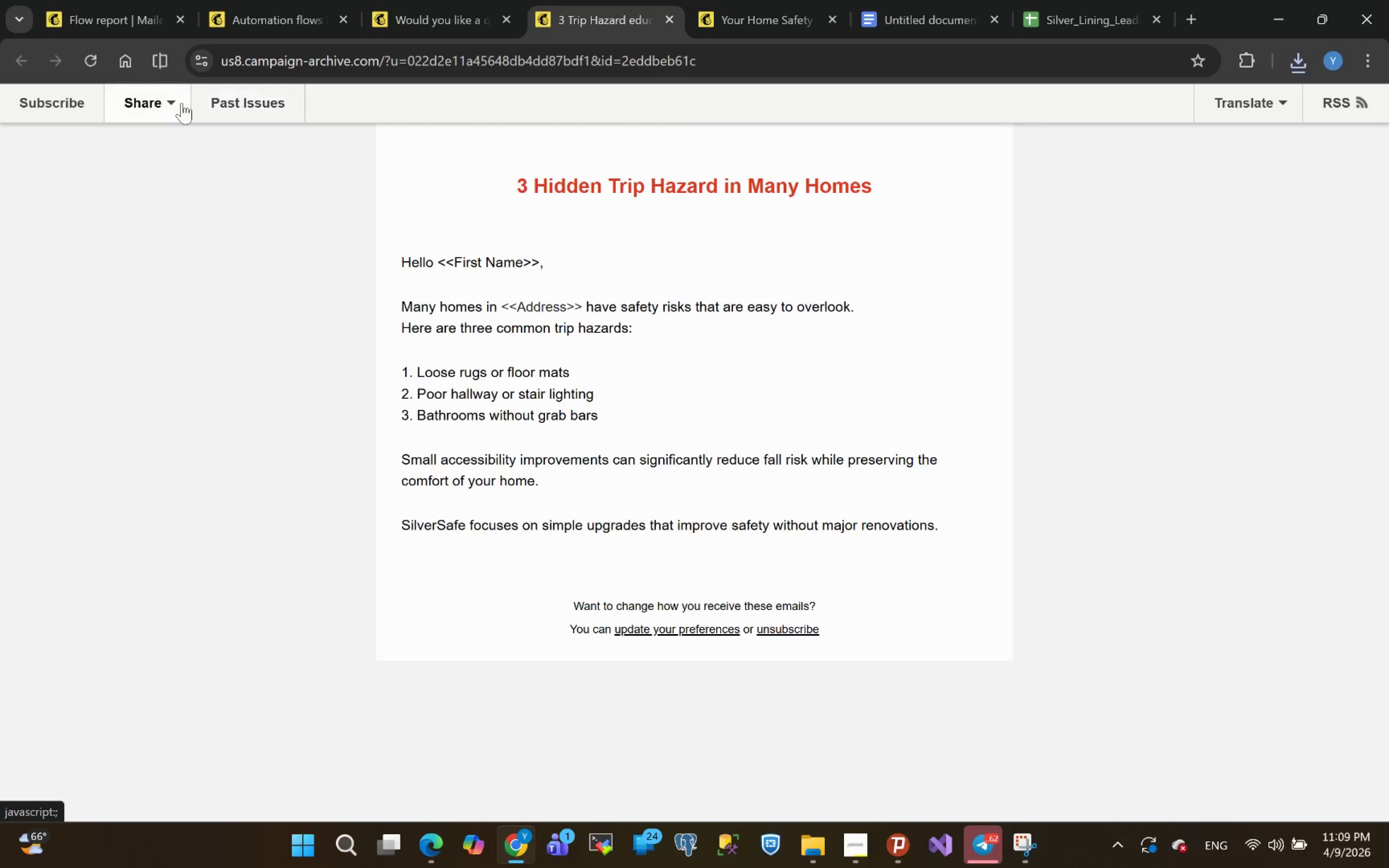 
left_click([168, 105])
 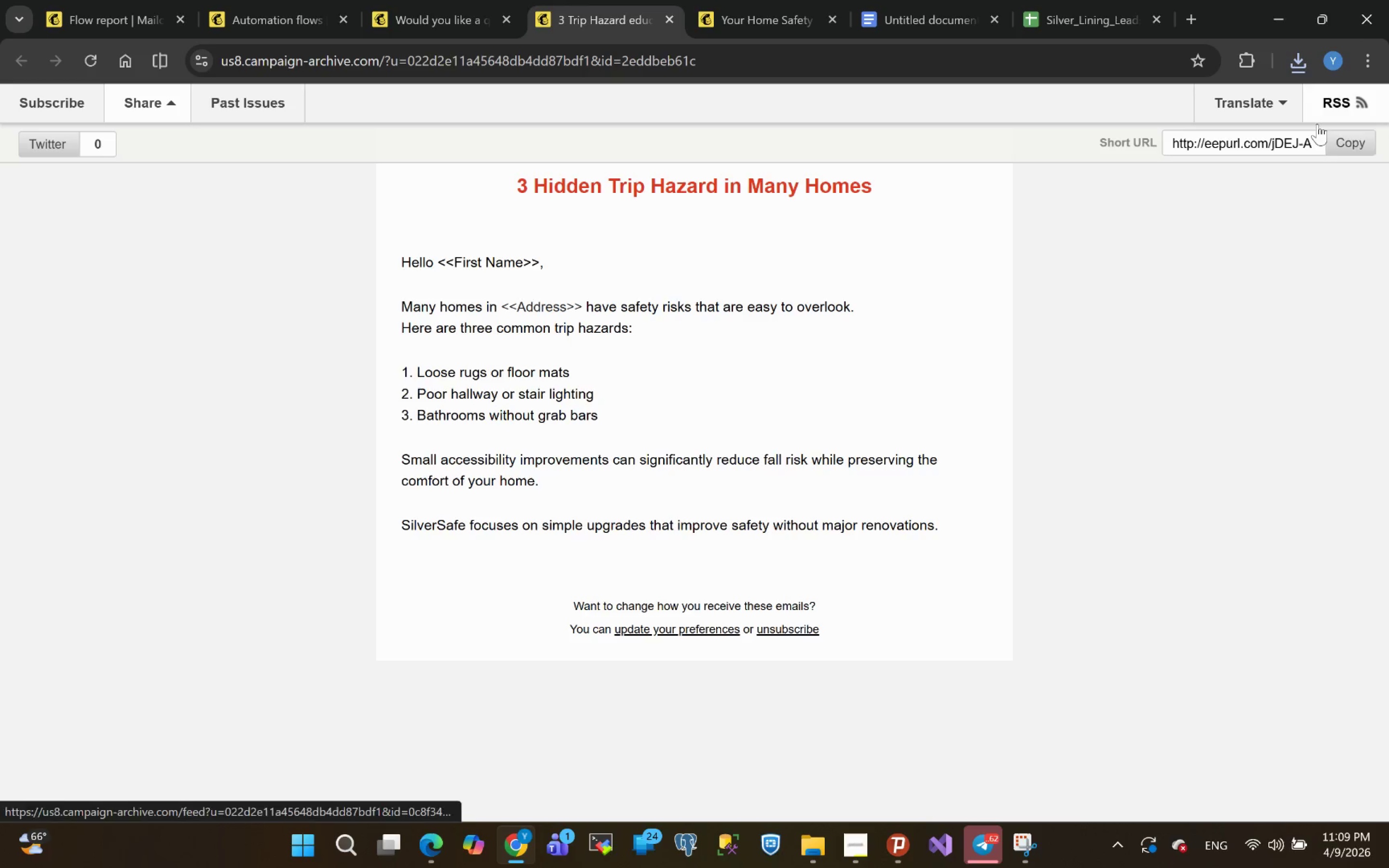 
left_click([1345, 144])
 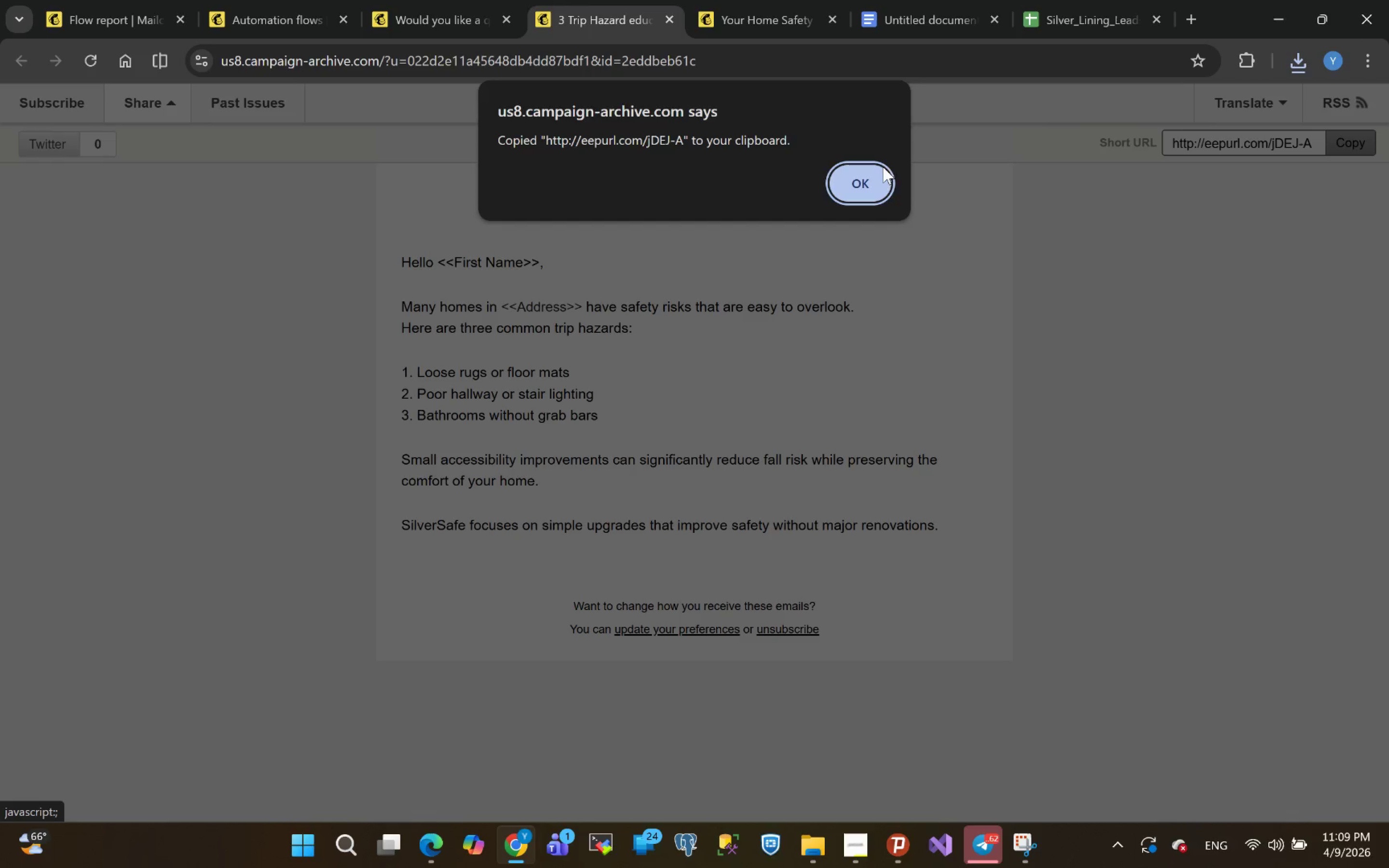 
left_click([856, 185])
 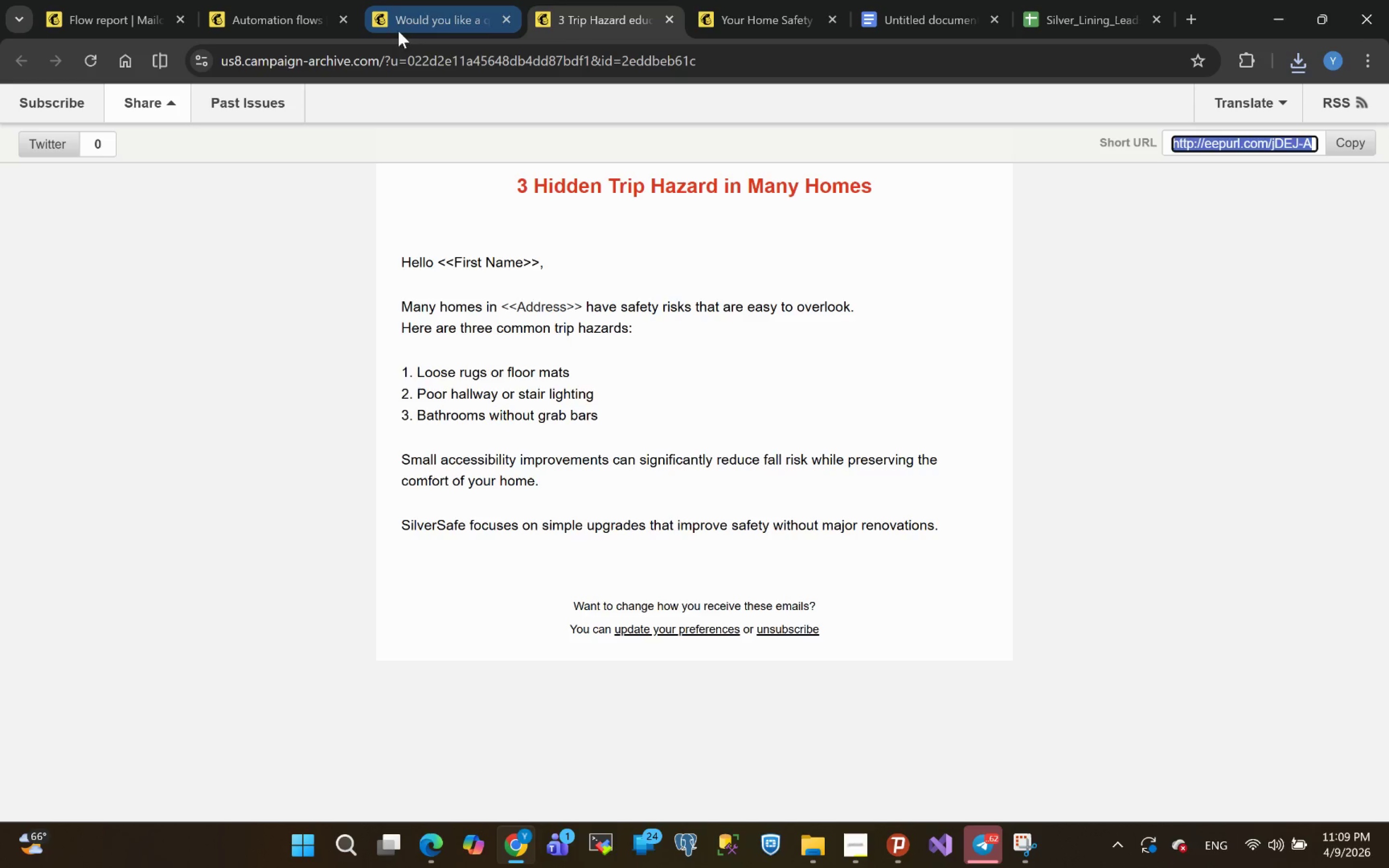 
left_click([448, 15])
 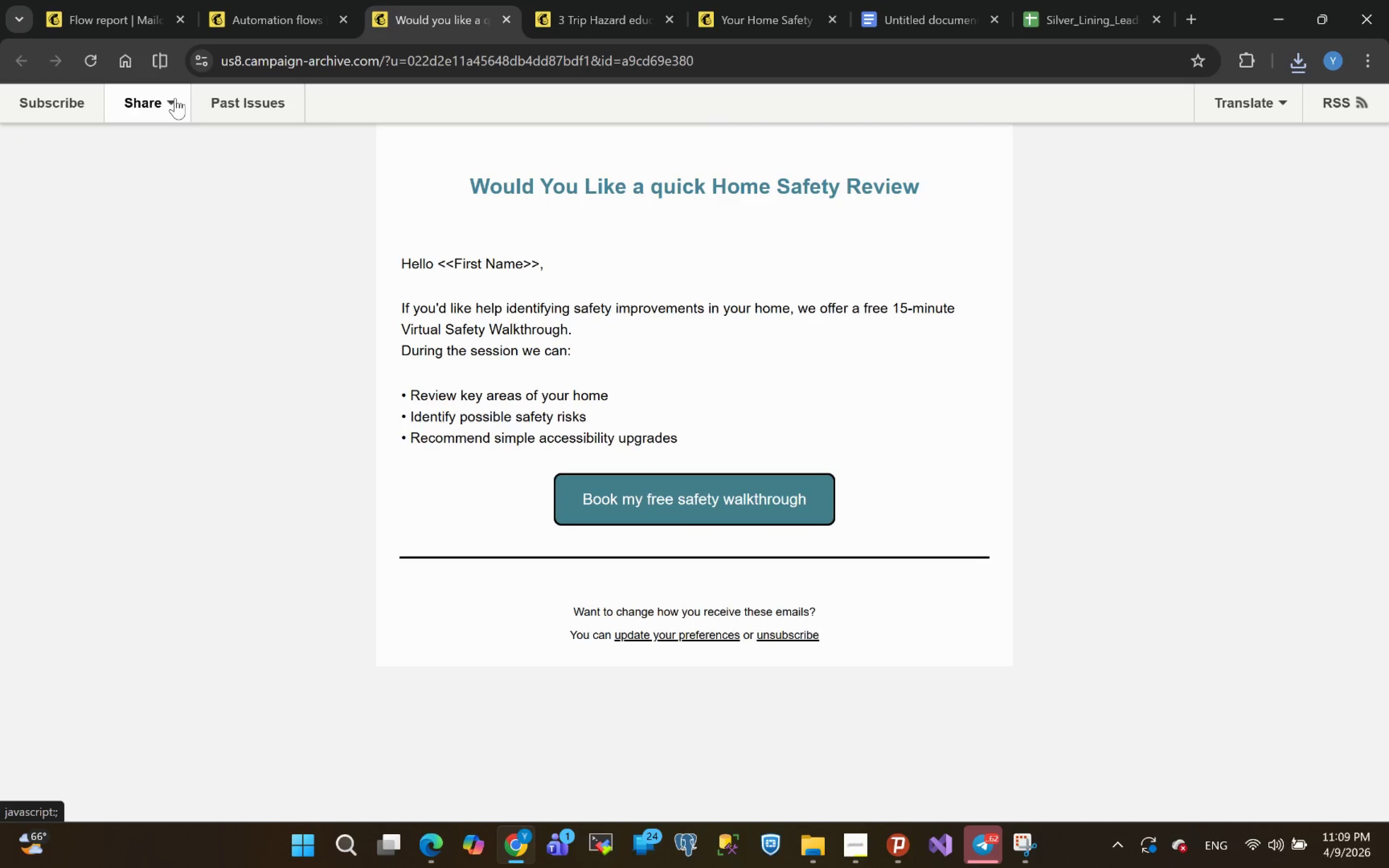 
left_click([175, 98])
 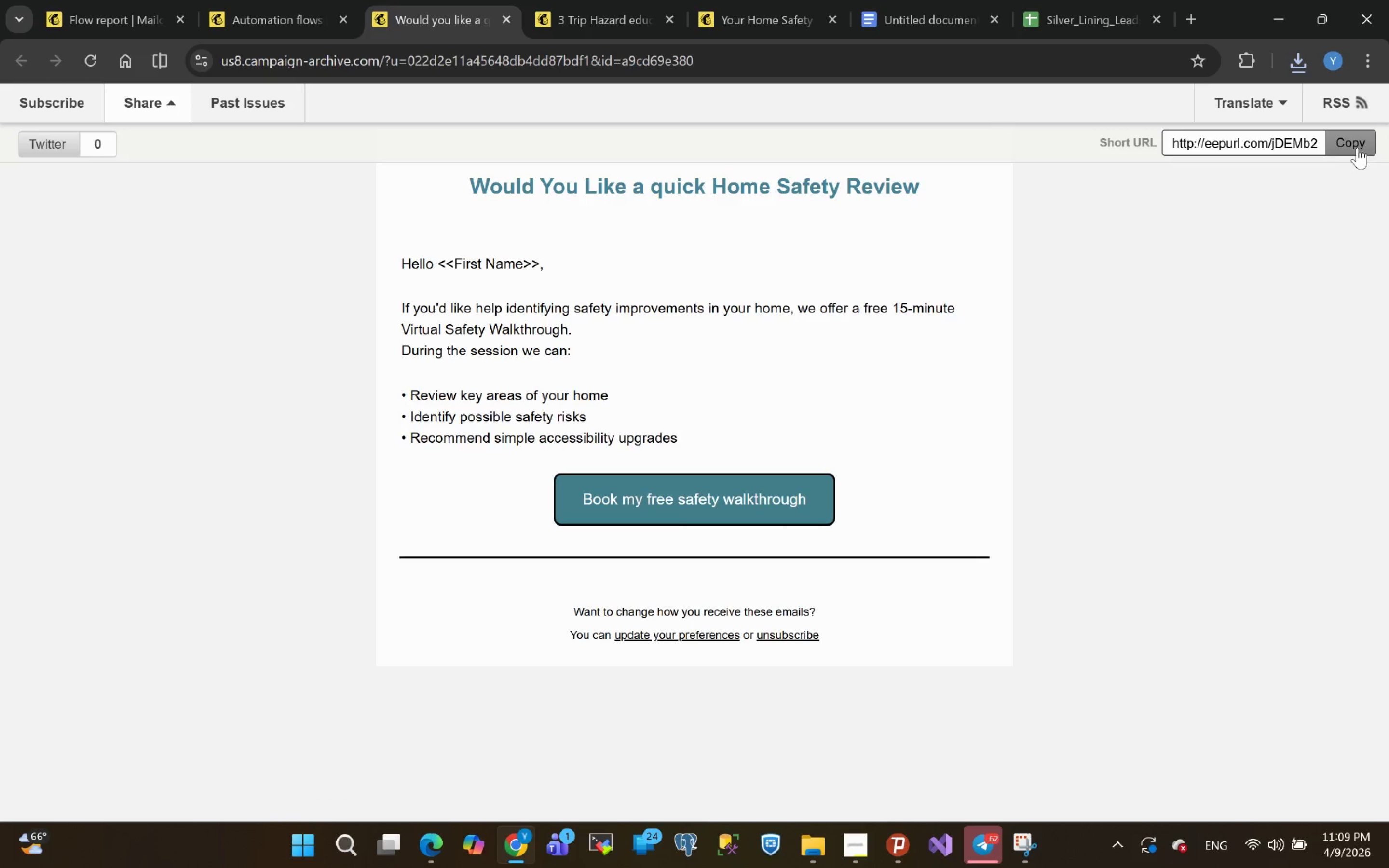 
left_click([1350, 148])
 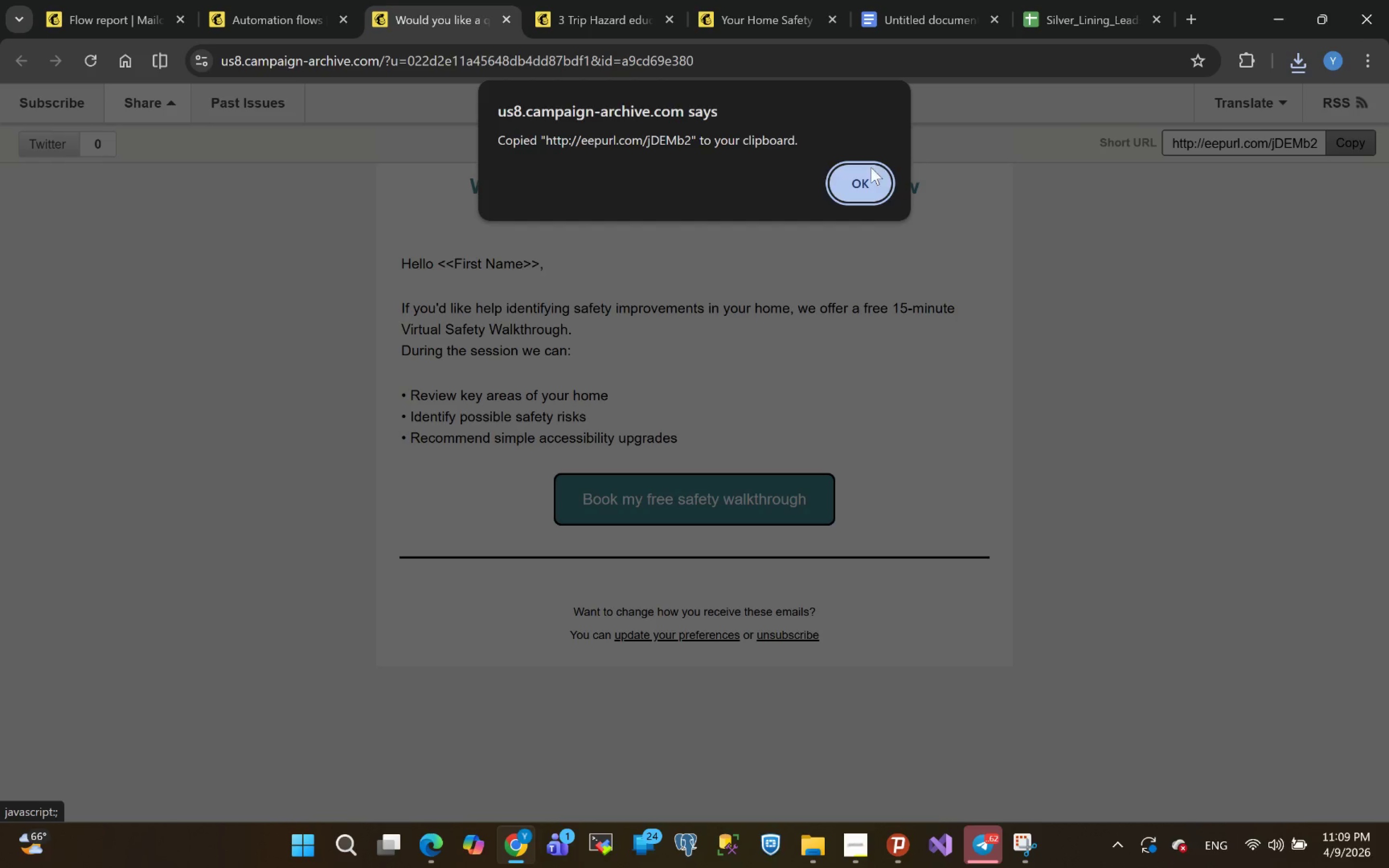 
left_click([855, 178])
 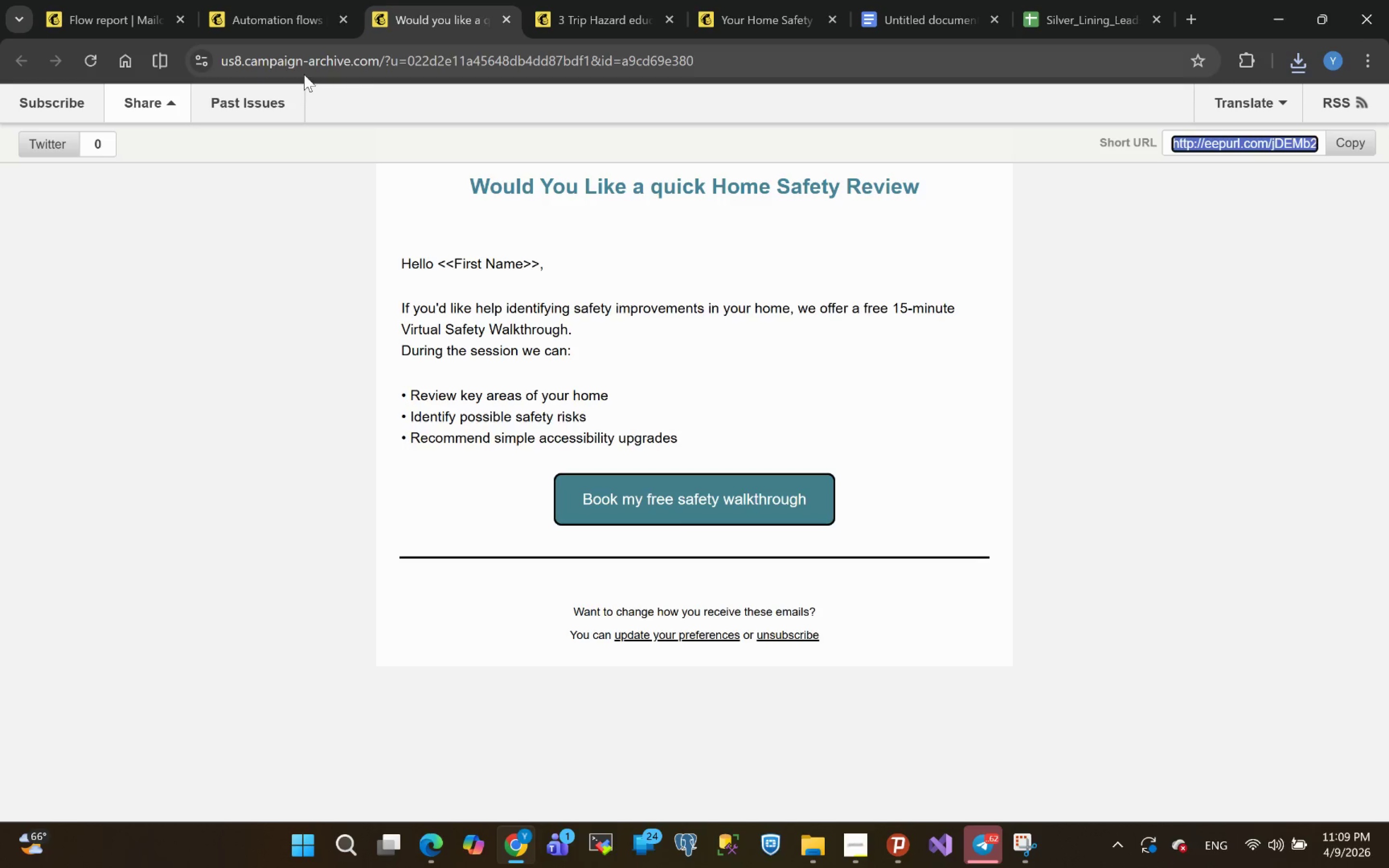 
left_click([279, 3])
 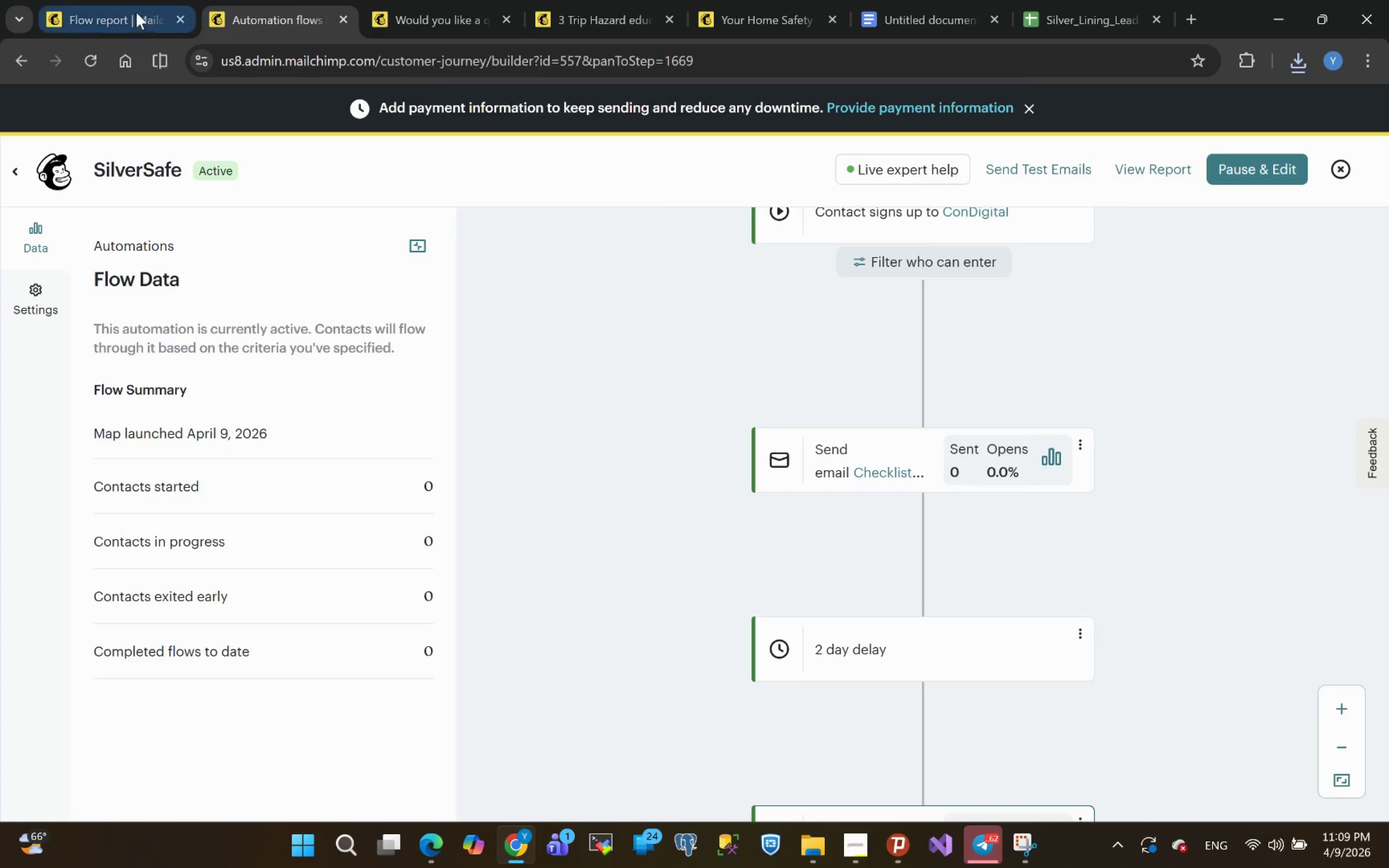 
left_click([123, 11])
 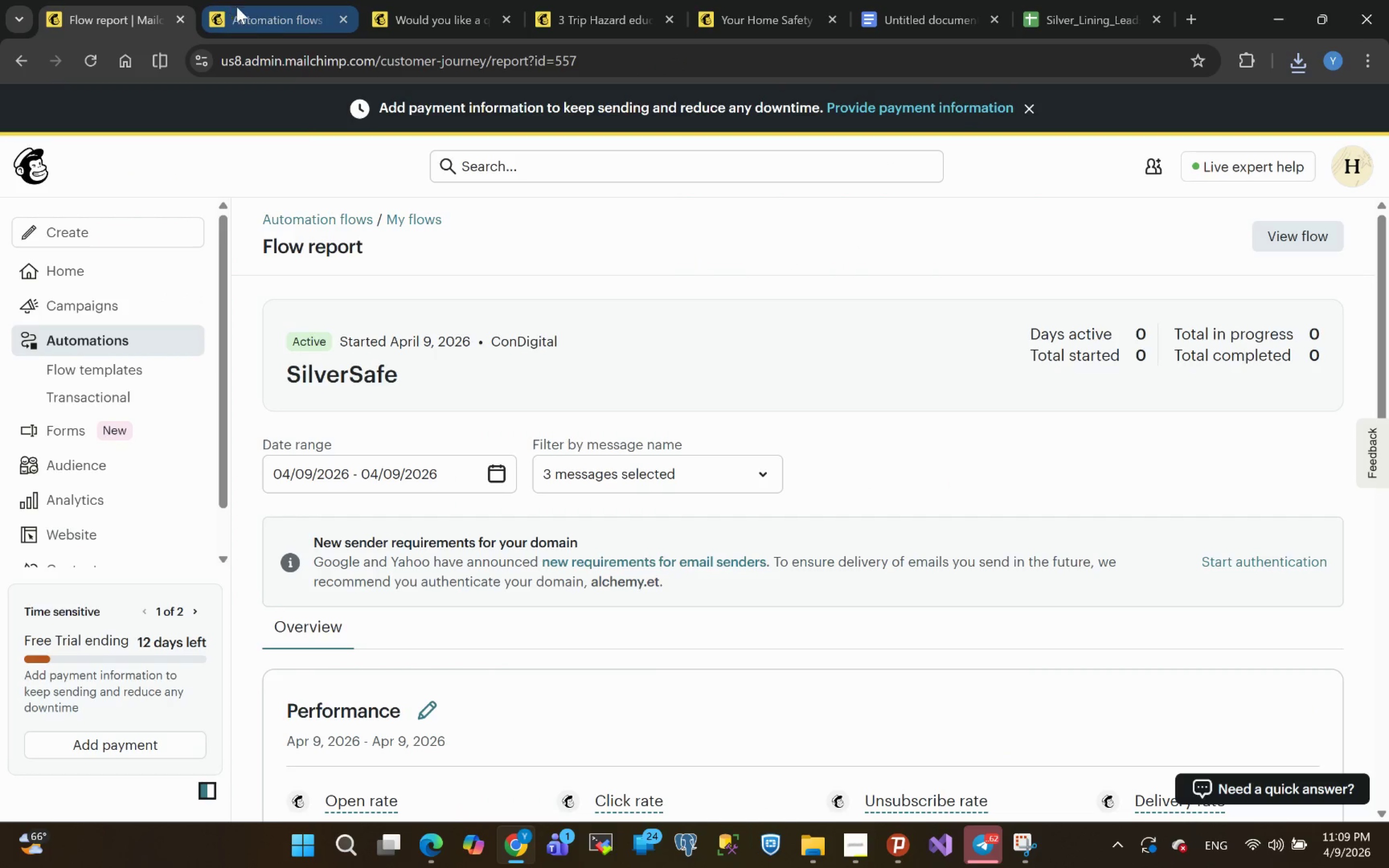 
left_click([268, 12])
 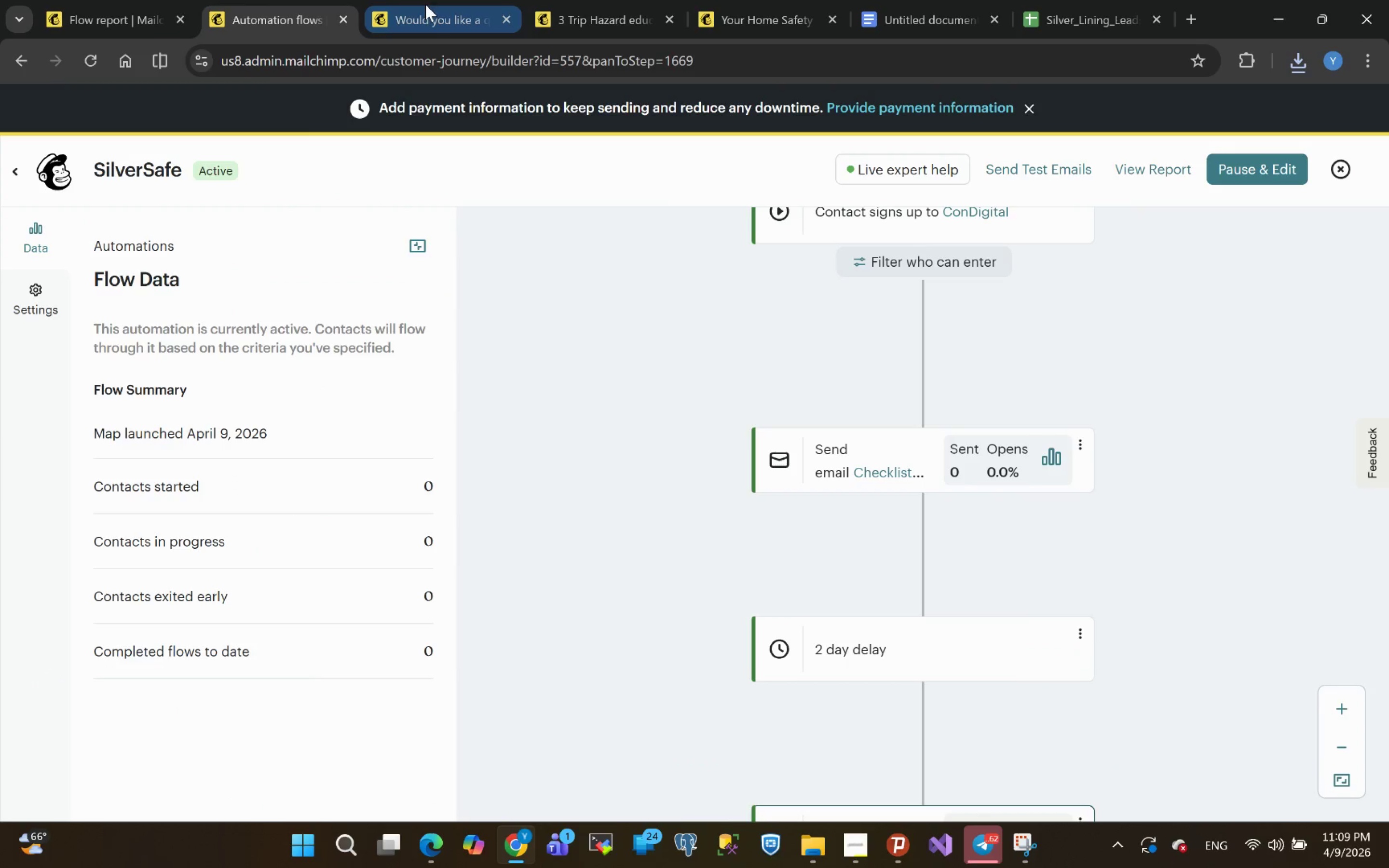 
left_click([425, 6])
 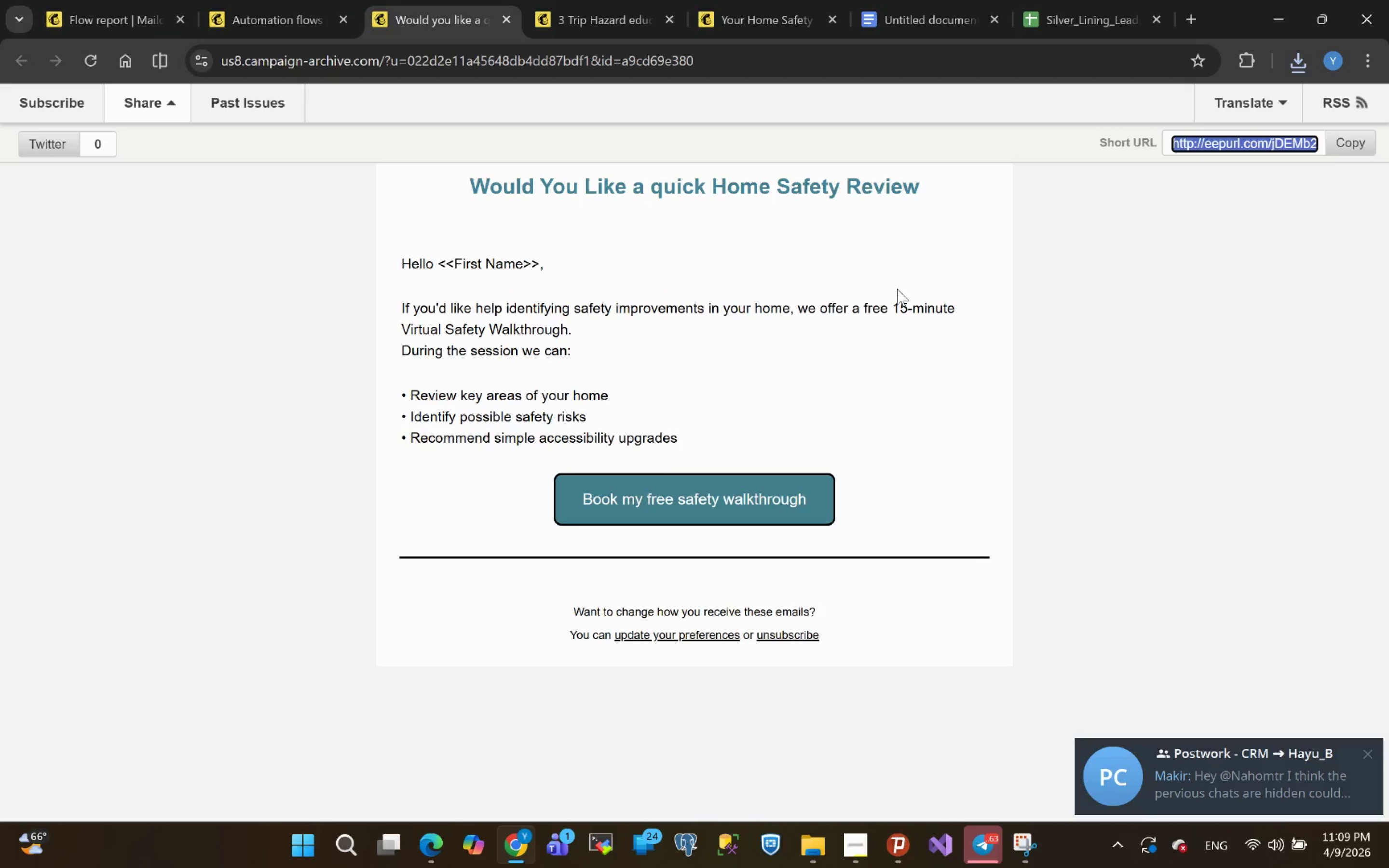 
wait(10.88)
 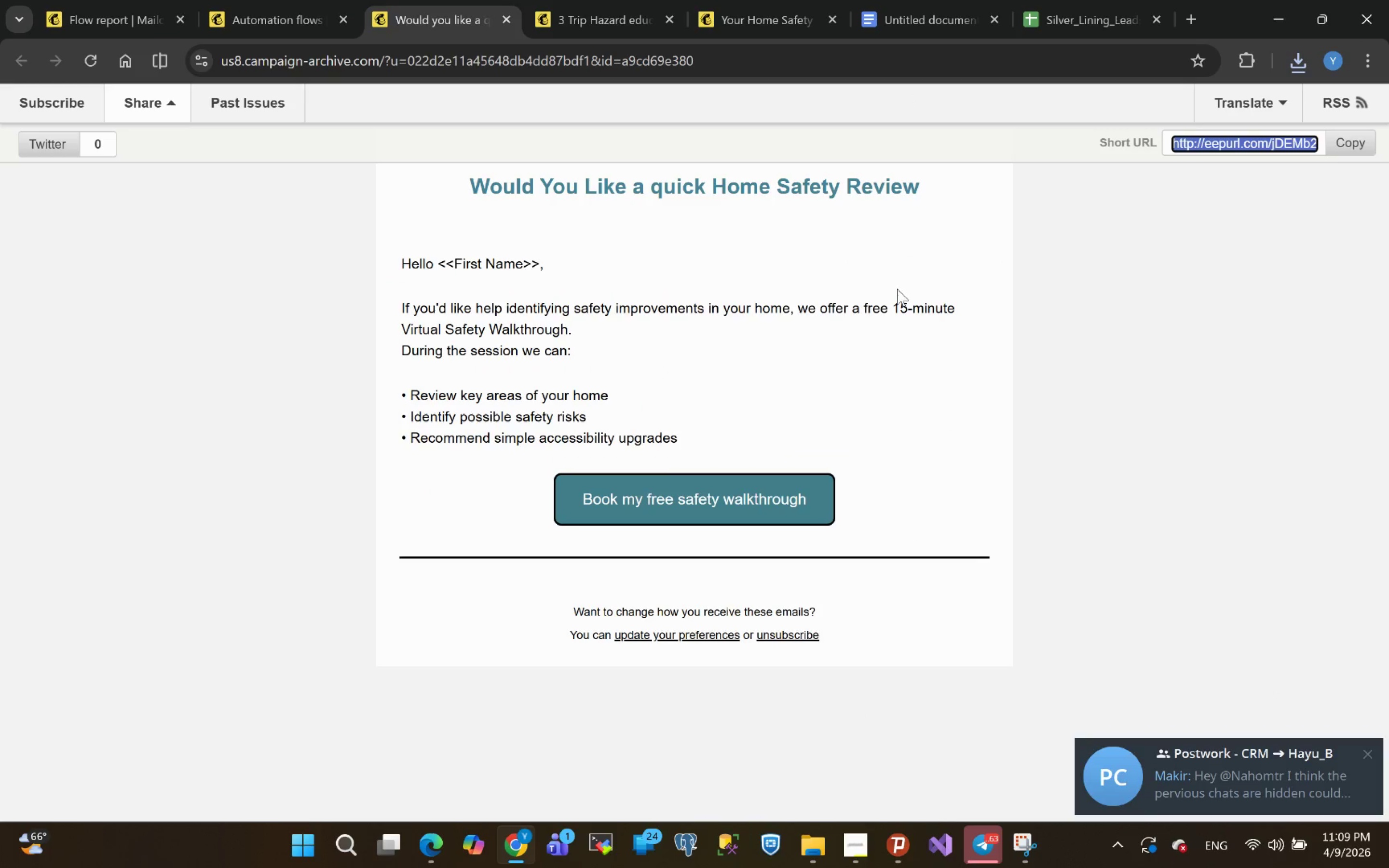 
left_click([512, 853])